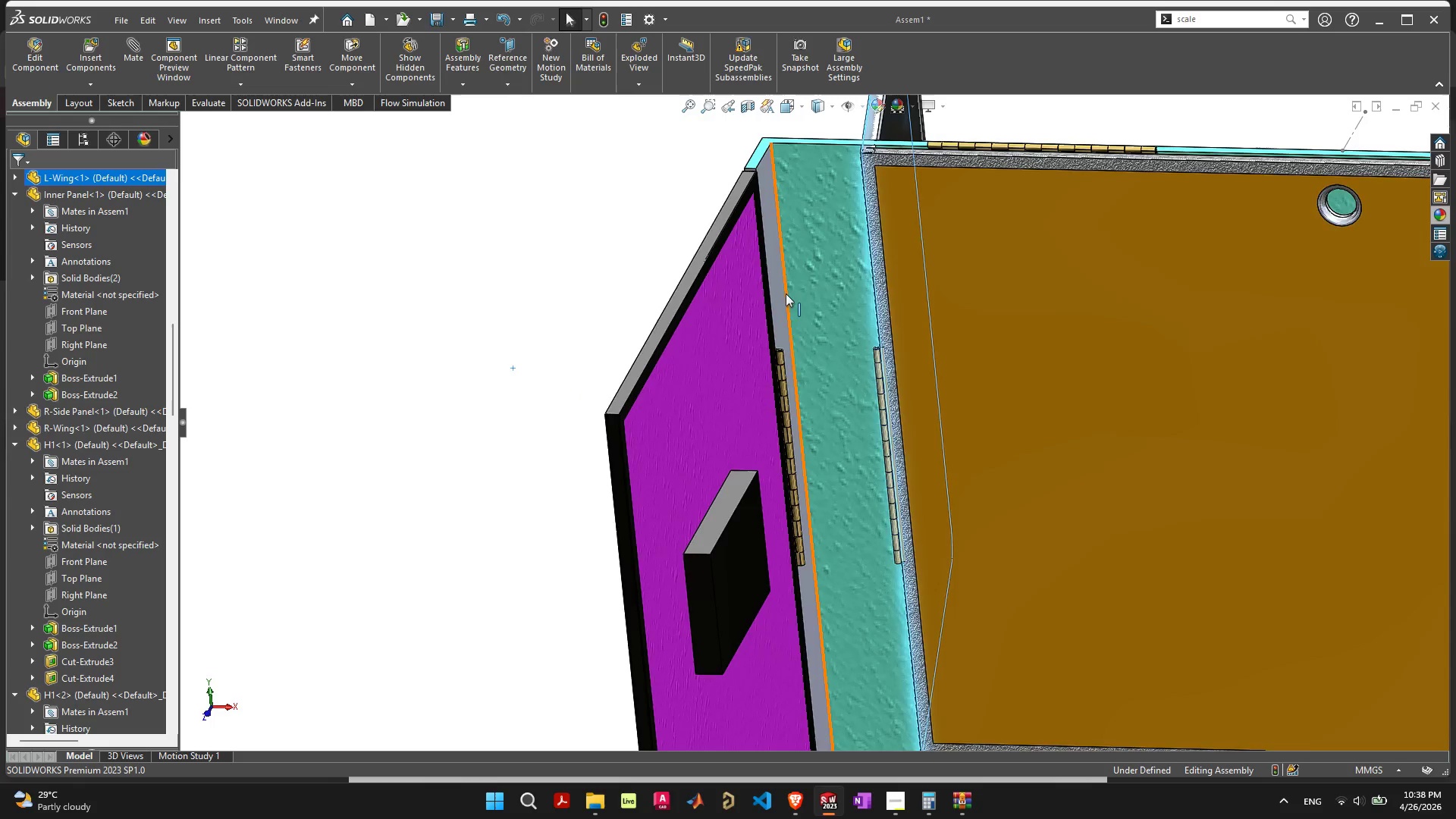 
scroll: coordinate [808, 328], scroll_direction: down, amount: 5.0
 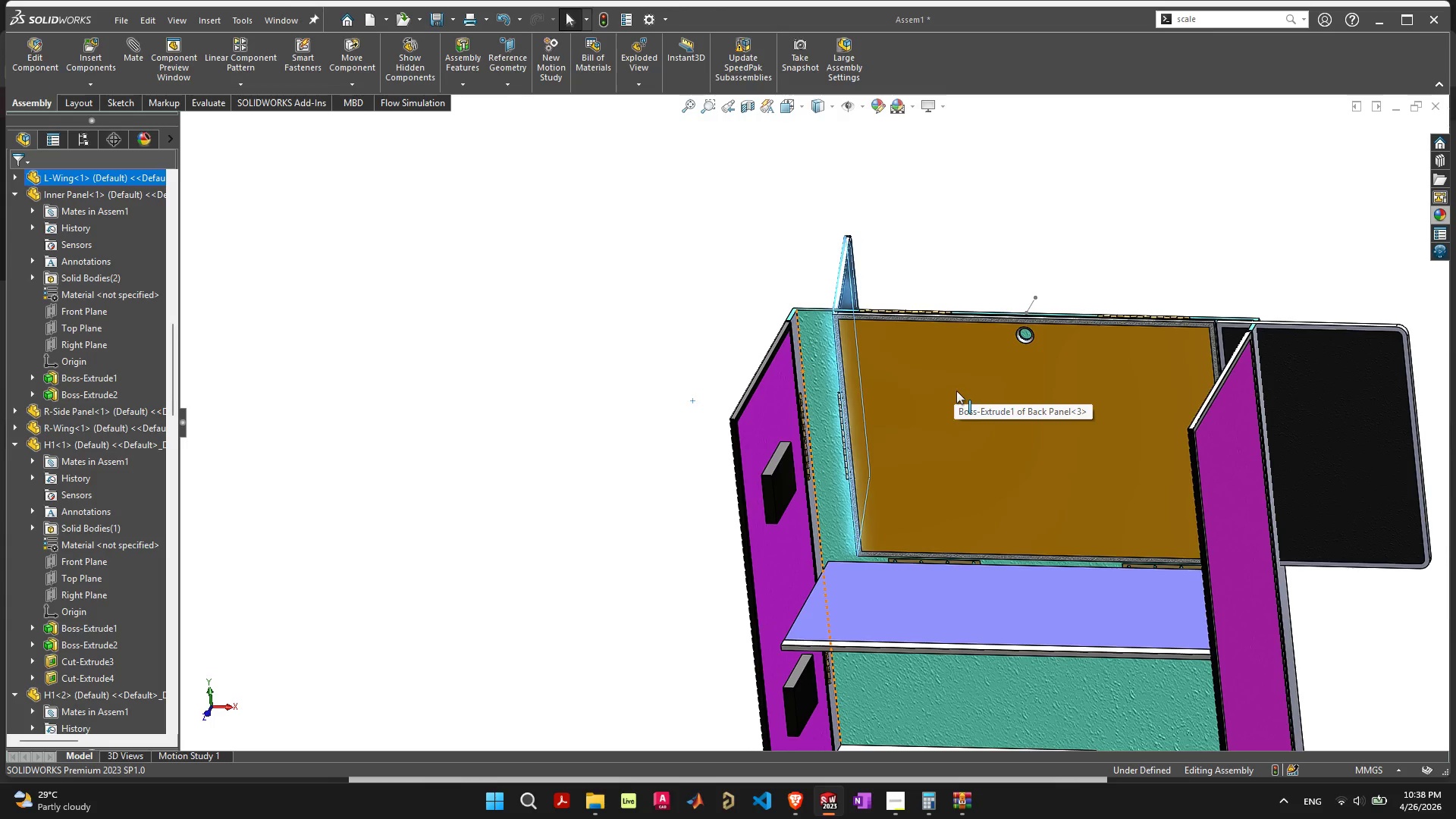 
left_click_drag(start_coordinate=[957, 391], to_coordinate=[923, 173])
 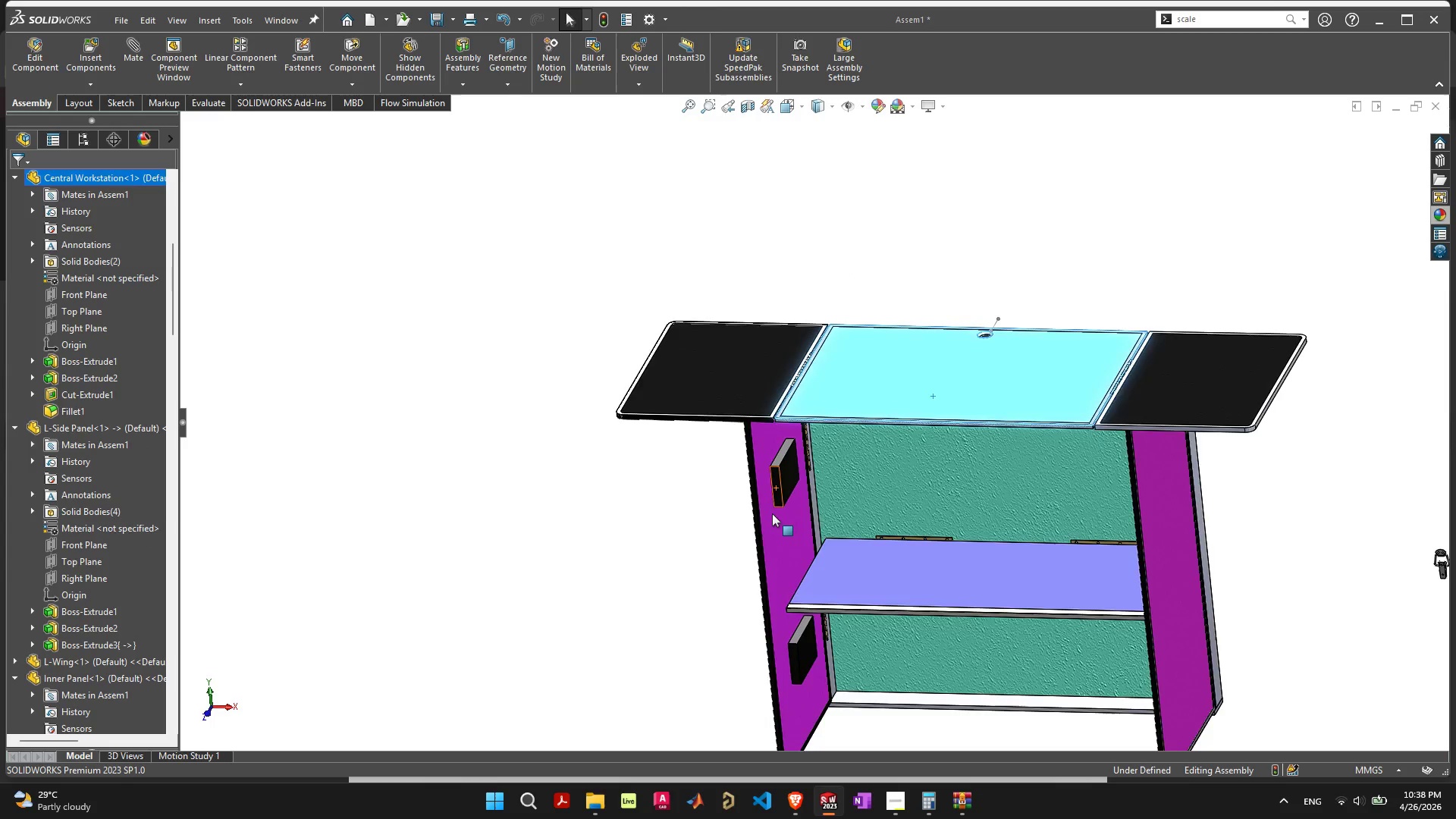 
left_click([702, 510])
 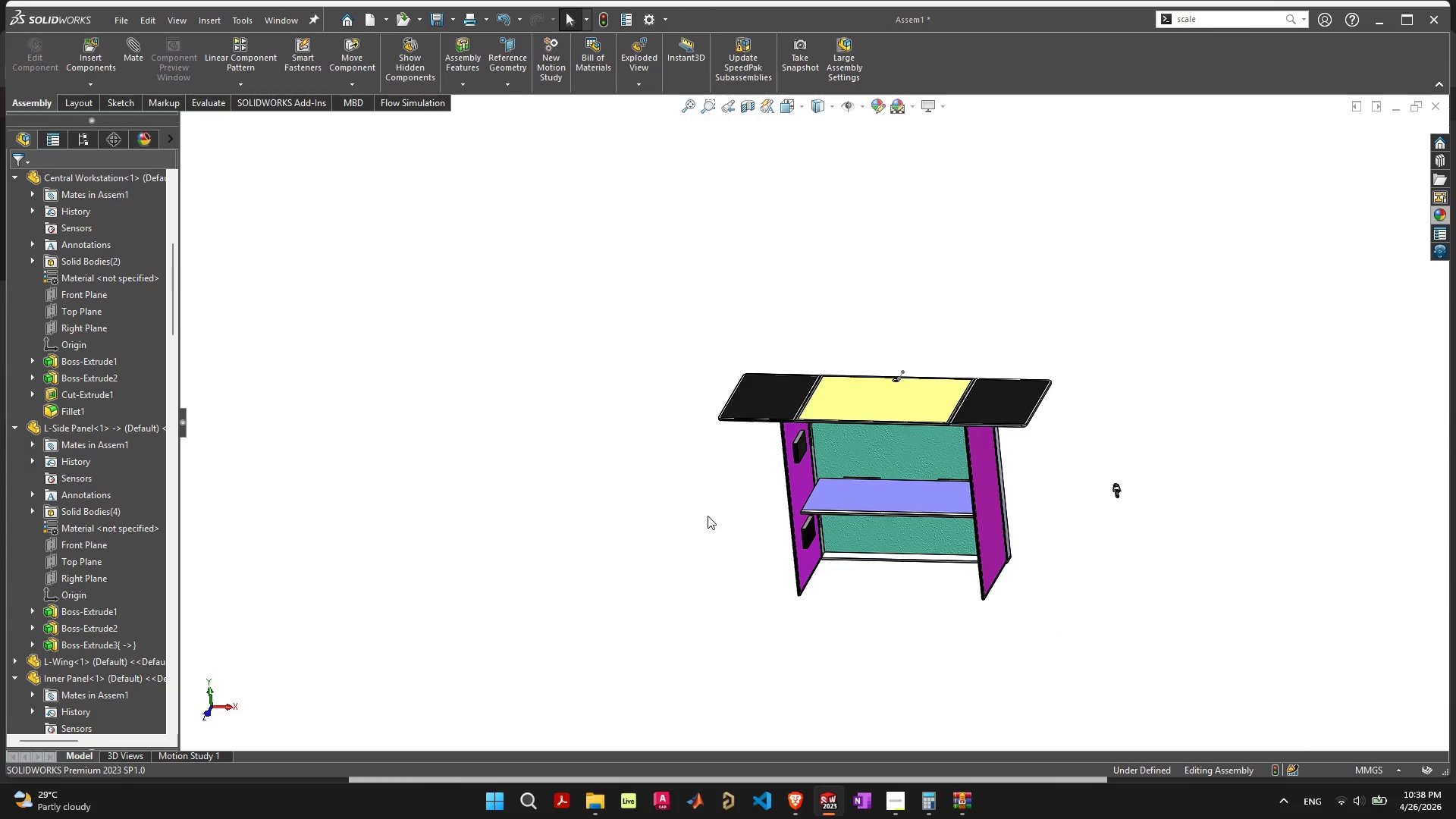 
scroll: coordinate [785, 519], scroll_direction: down, amount: 5.0
 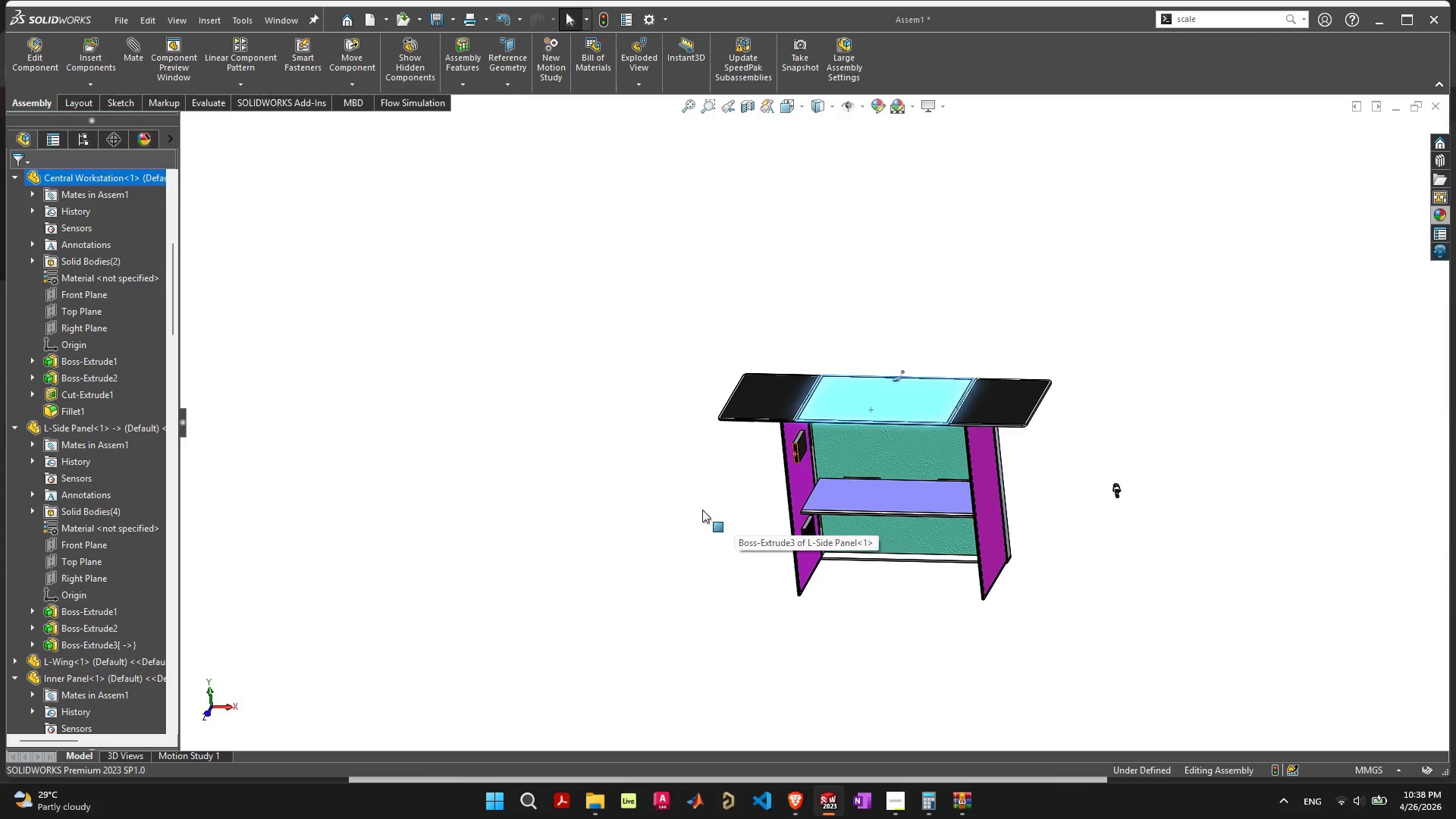 
wait(9.1)
 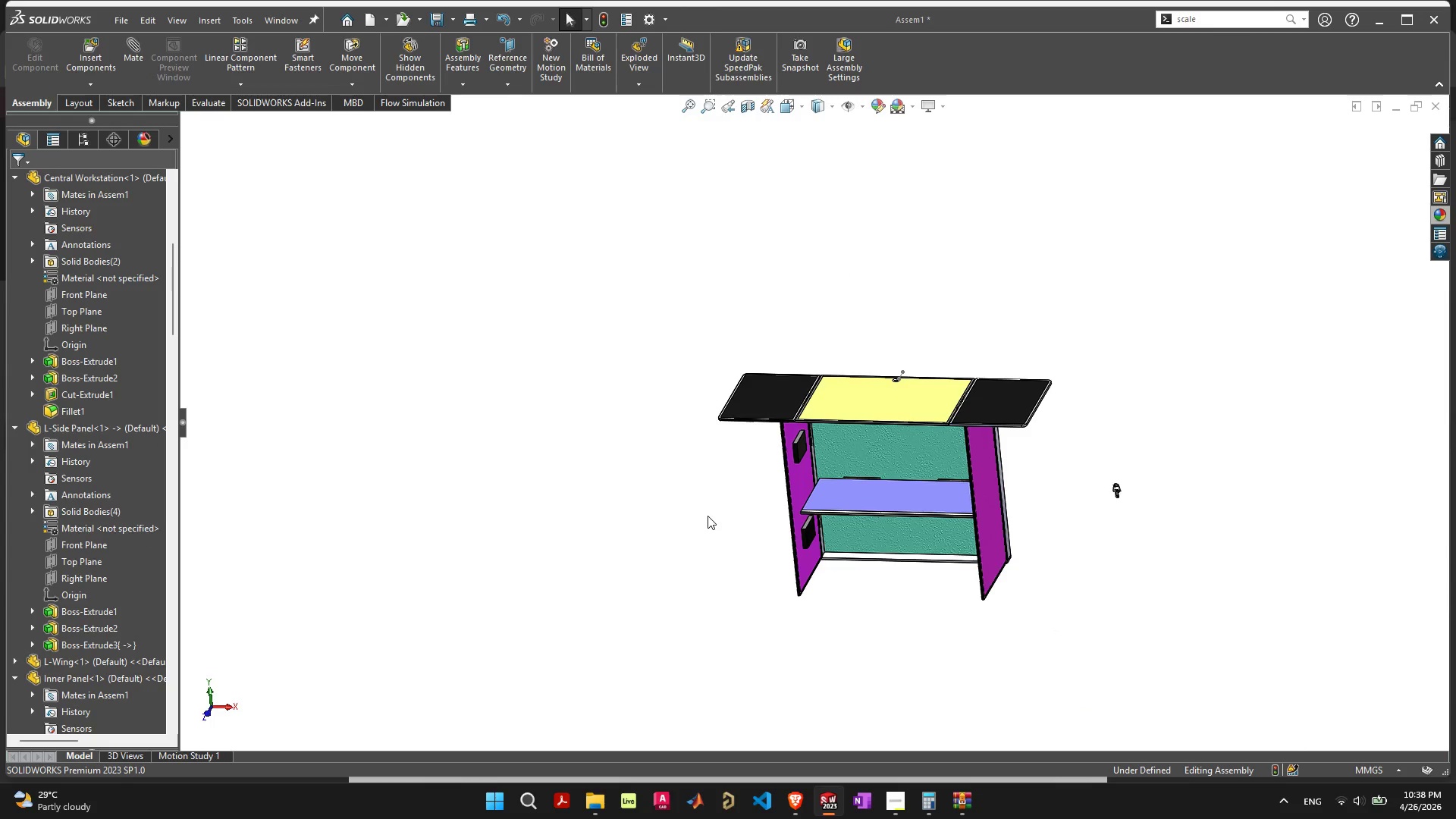 
scroll: coordinate [809, 461], scroll_direction: up, amount: 17.0
 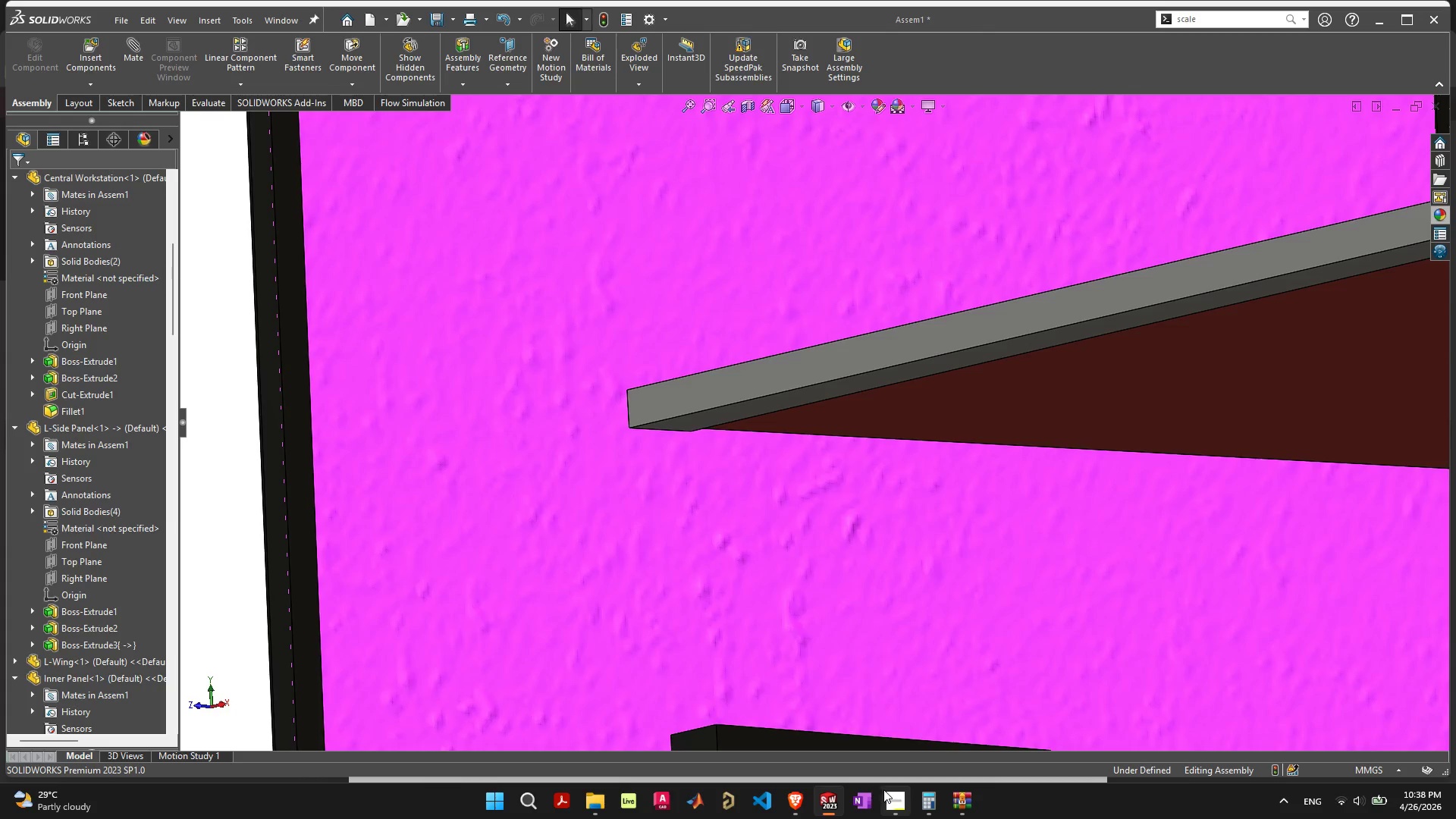 
left_click([896, 800])